 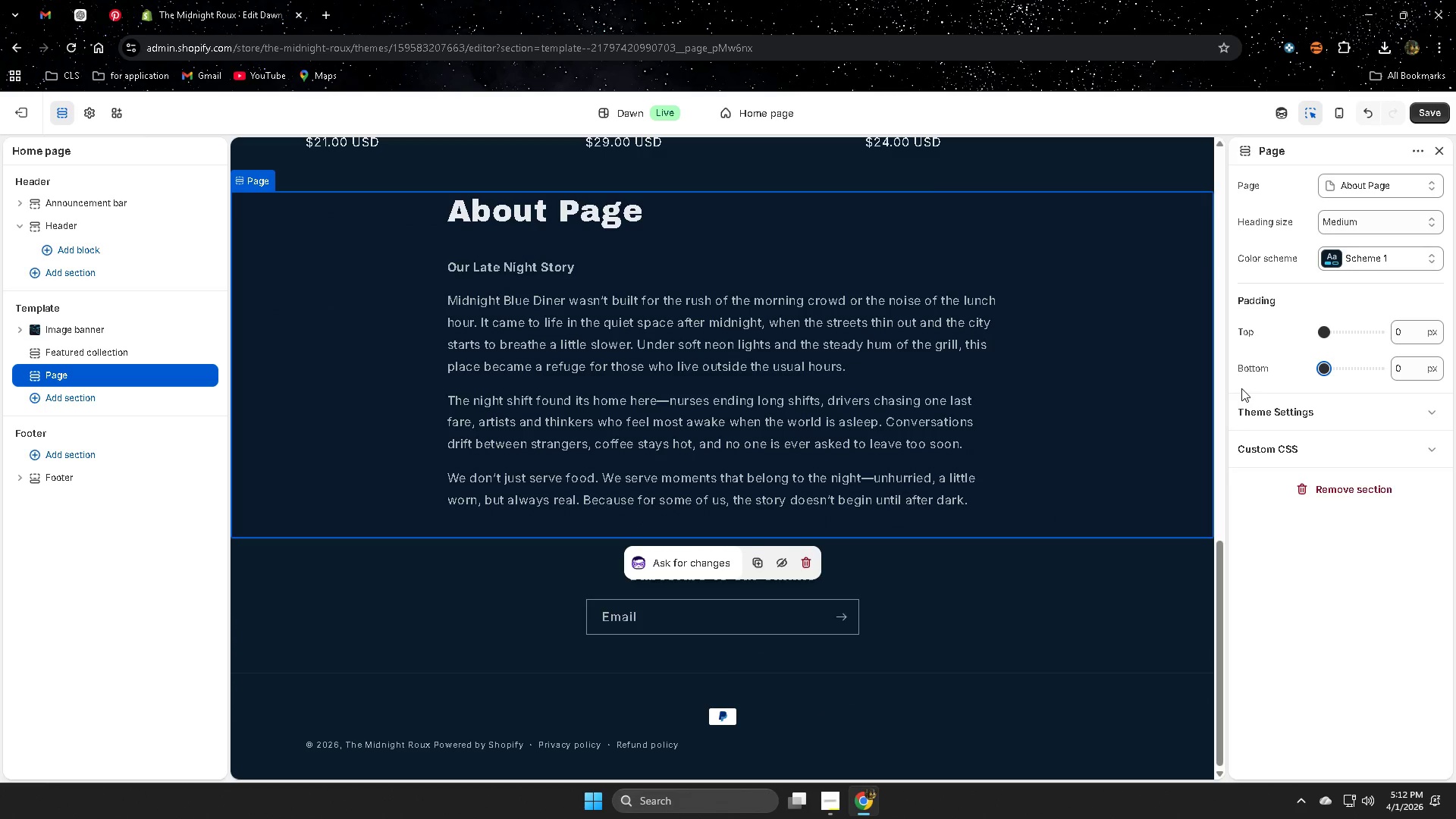 
scroll: coordinate [1006, 459], scroll_direction: up, amount: 5.0
 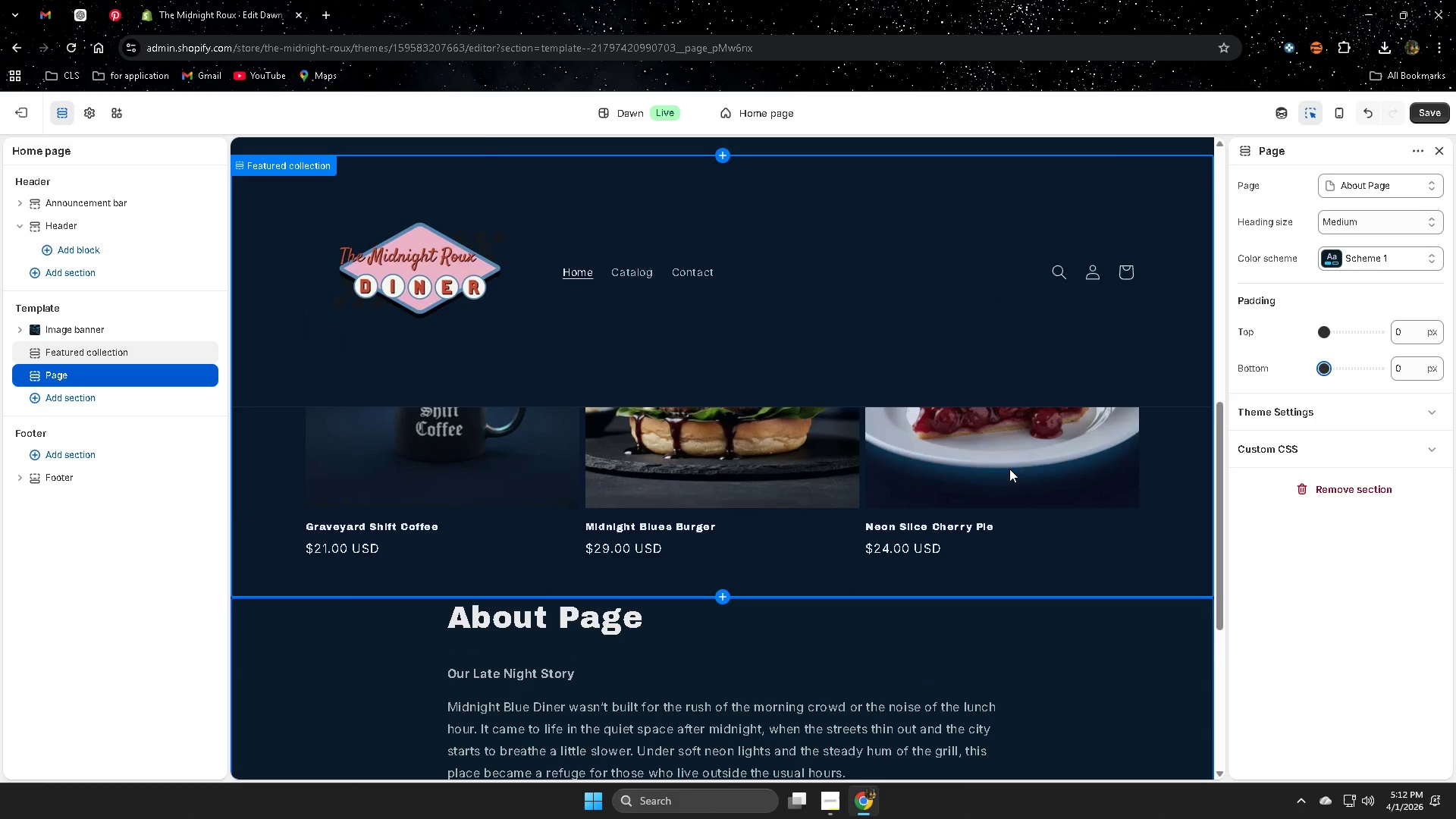 
scroll: coordinate [1130, 533], scroll_direction: down, amount: 6.0
 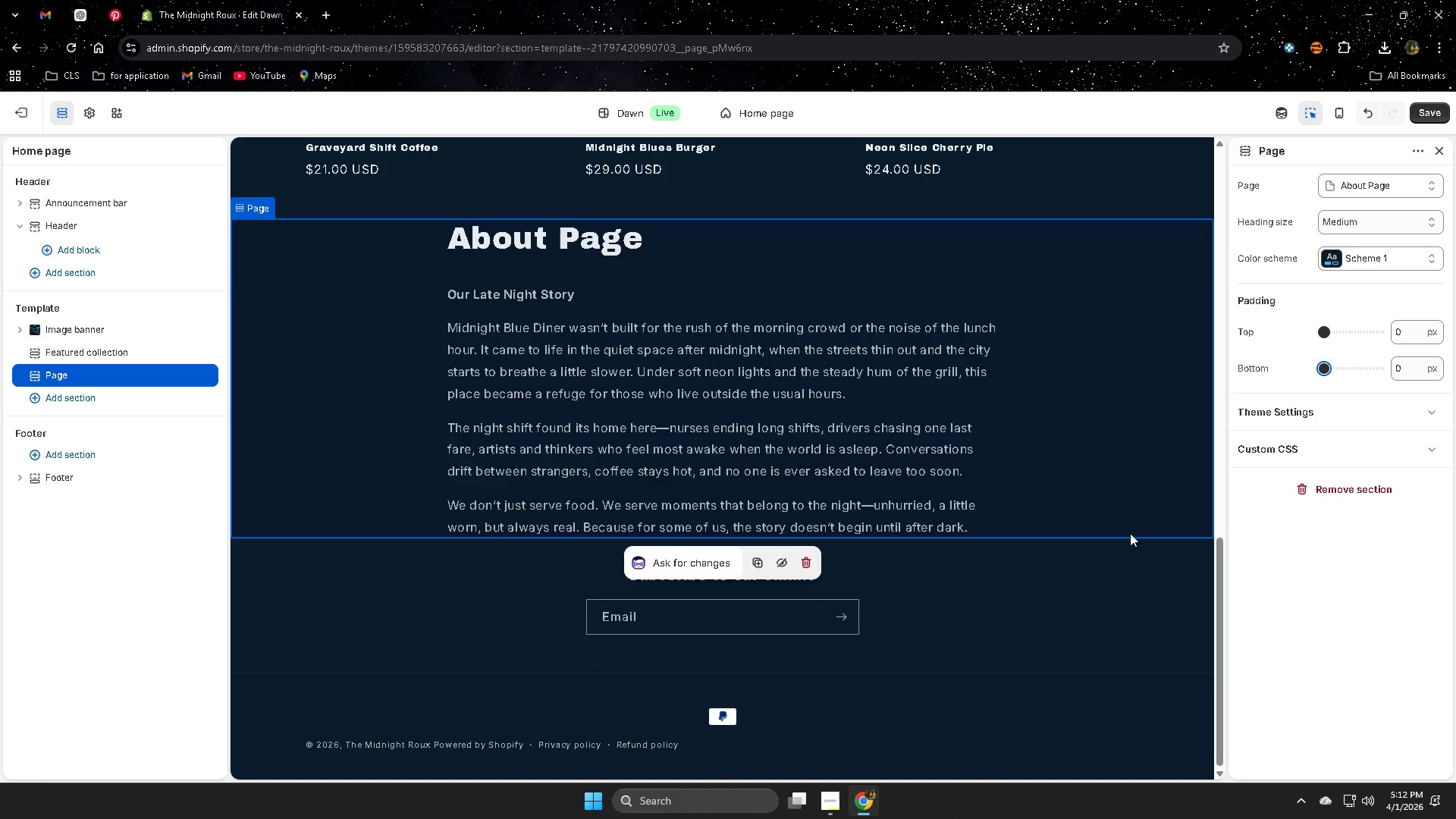 
scroll: coordinate [1130, 533], scroll_direction: none, amount: 0.0
 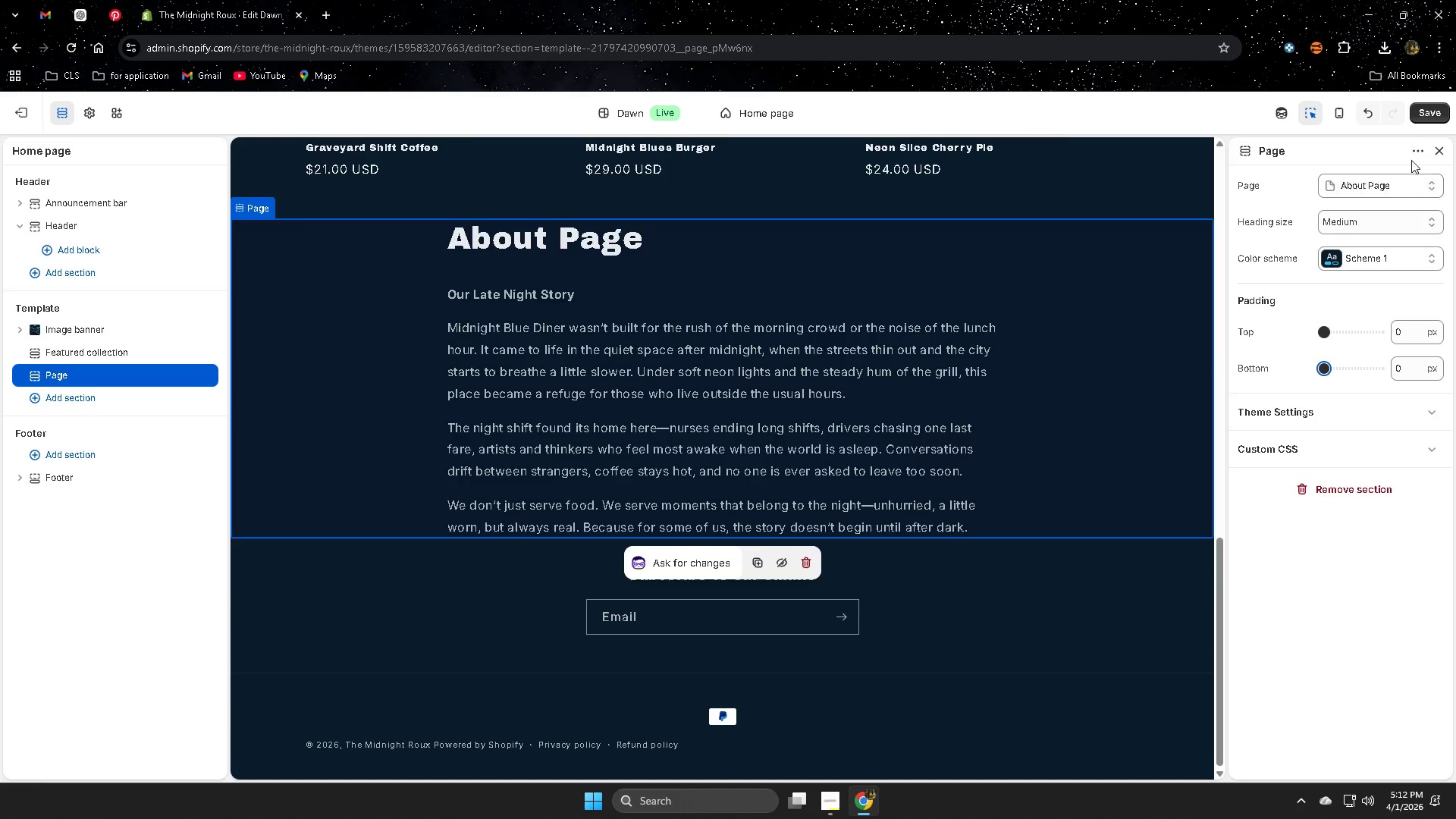 
left_click([1430, 114])
 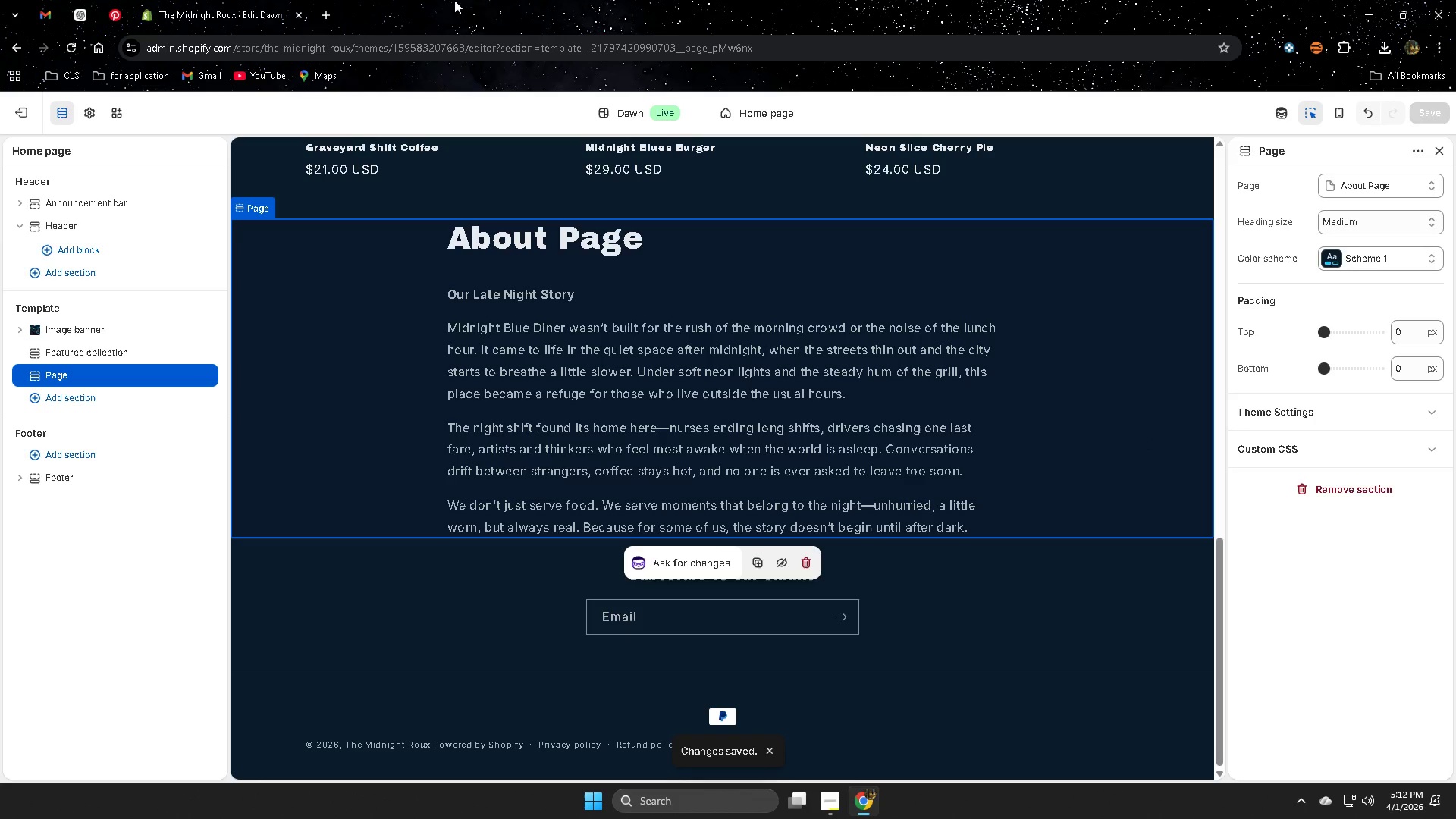 
wait(5.25)
 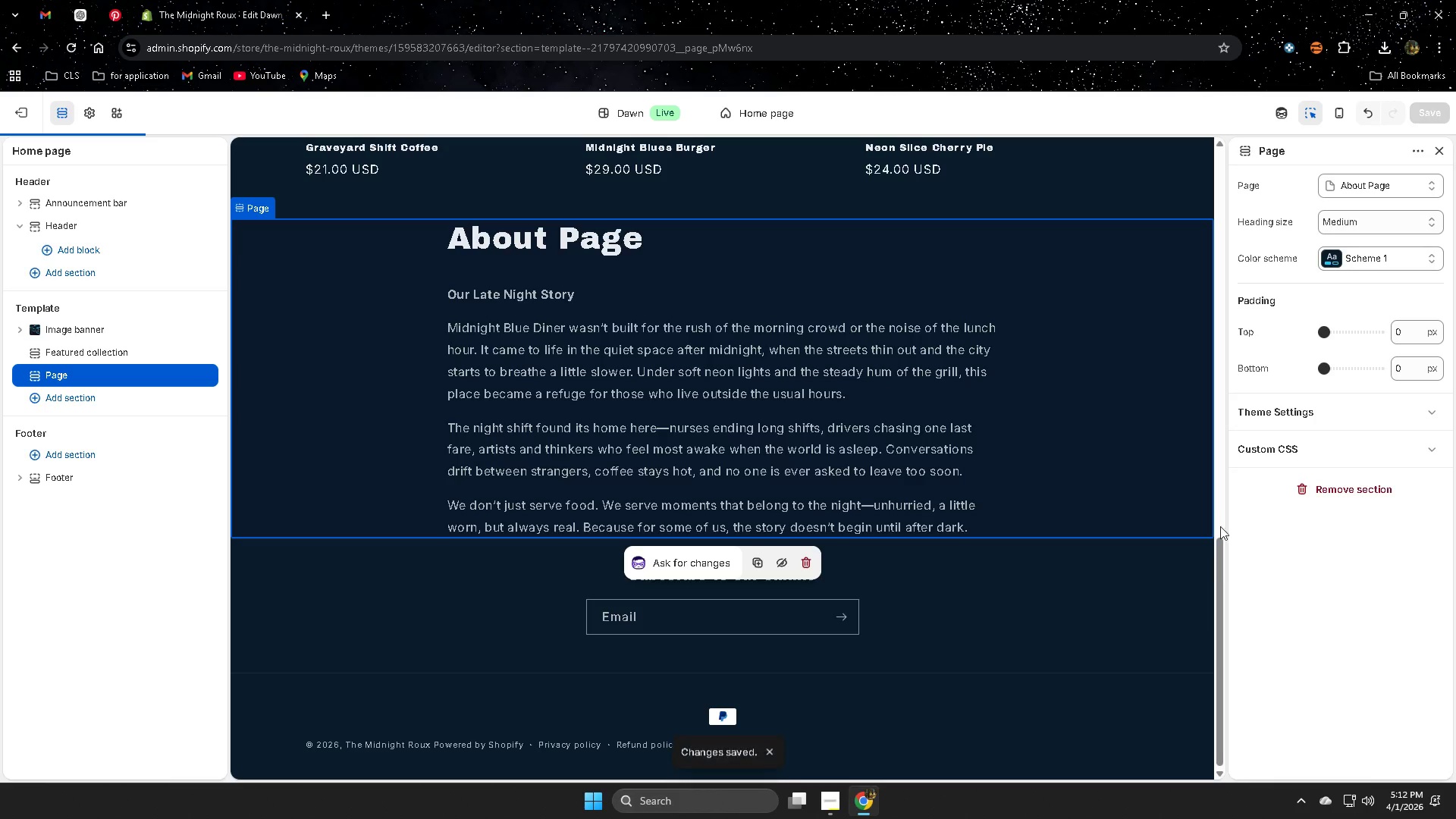 
left_click([1362, 221])
 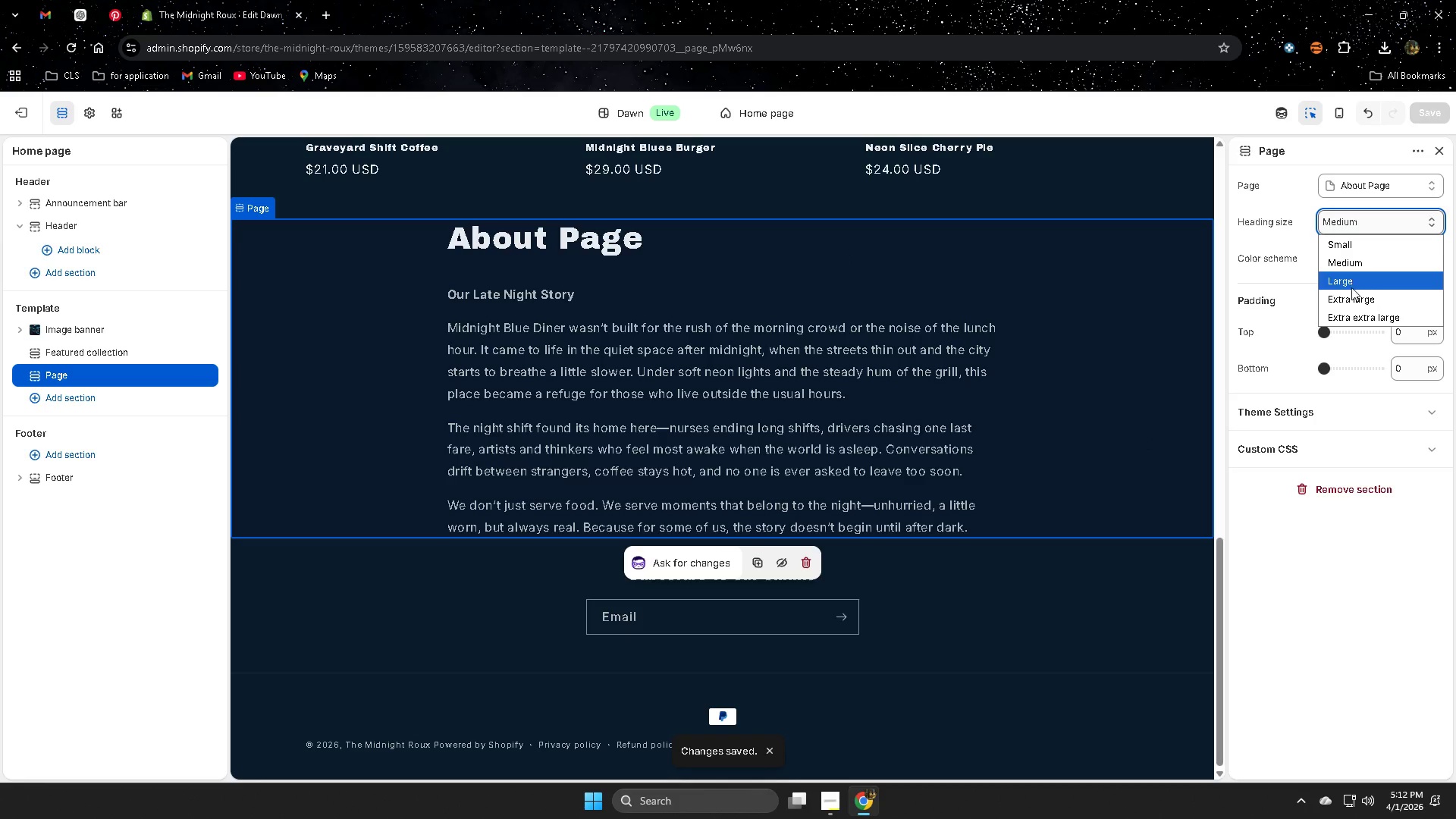 
left_click([1359, 243])
 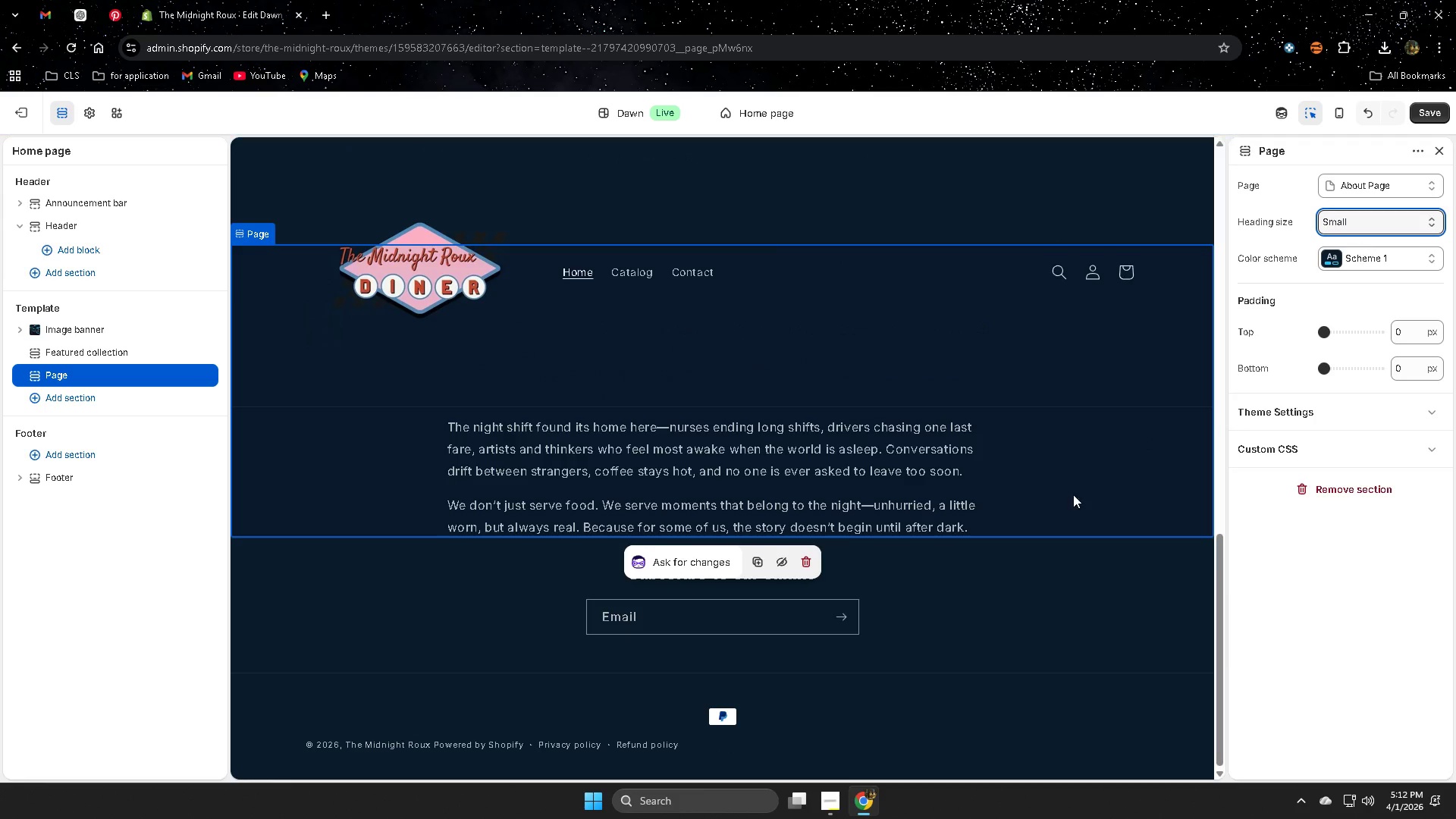 
scroll: coordinate [990, 526], scroll_direction: up, amount: 3.0
 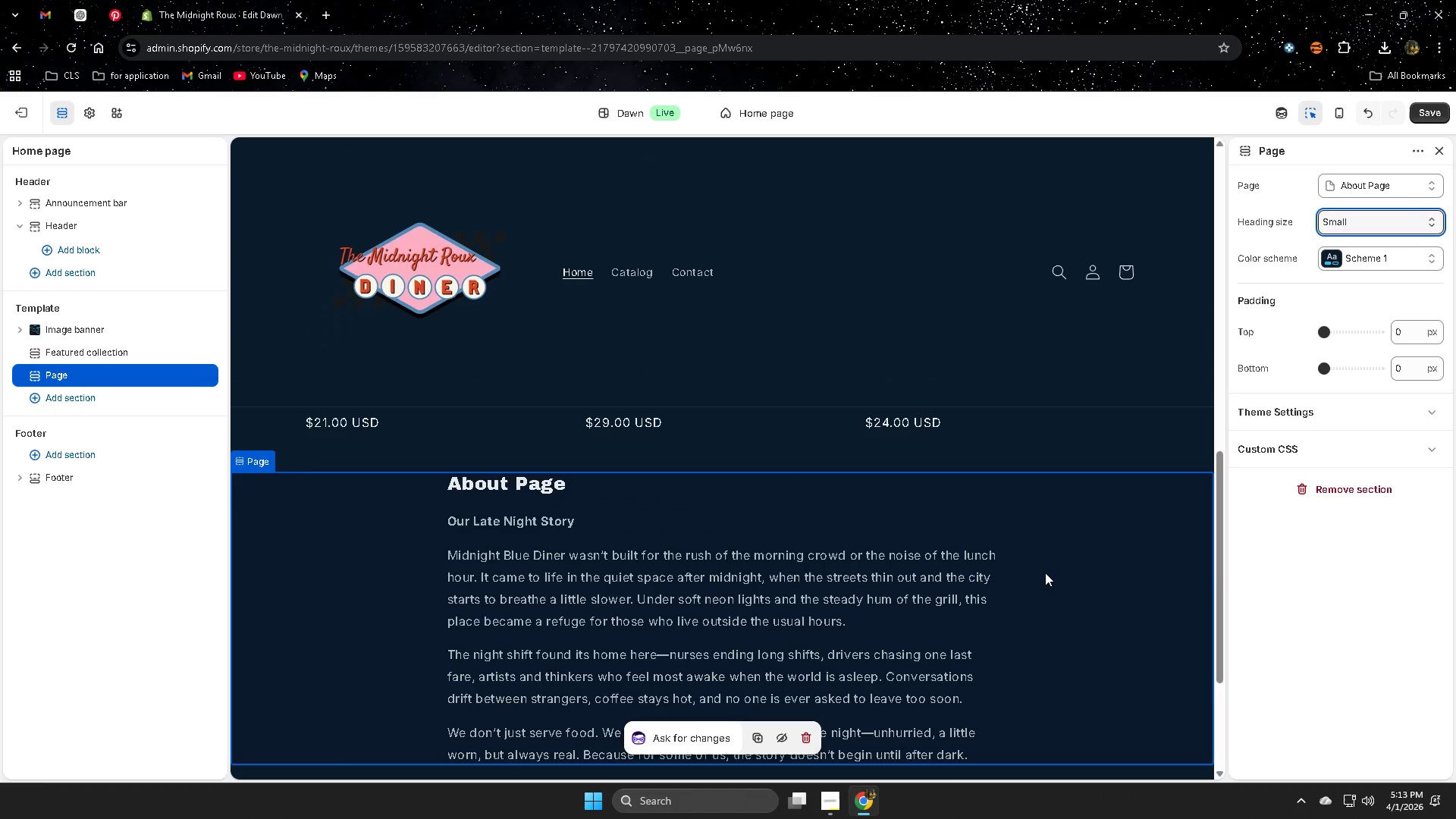 
scroll: coordinate [991, 566], scroll_direction: down, amount: 2.0
 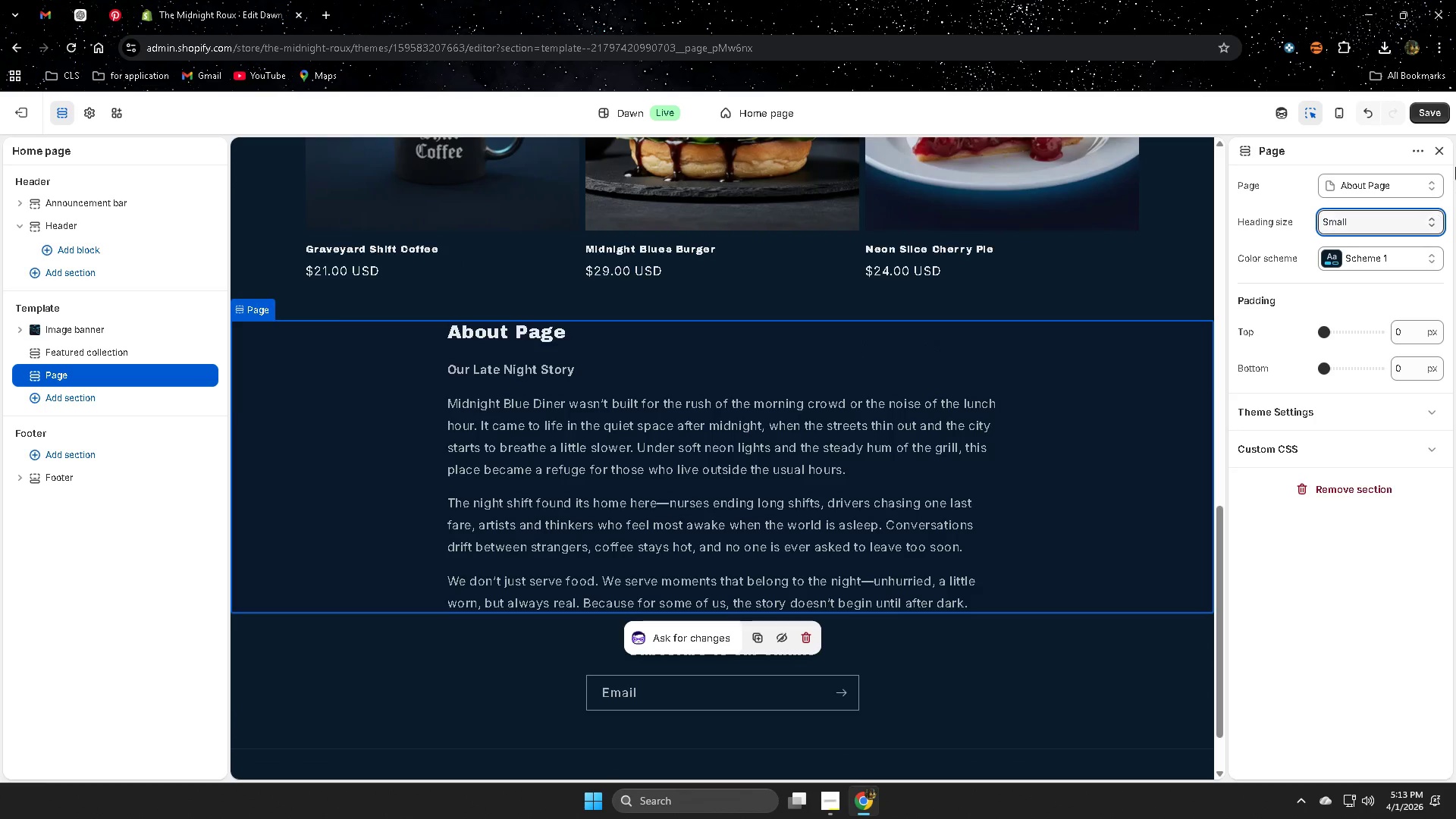 
left_click([1442, 114])
 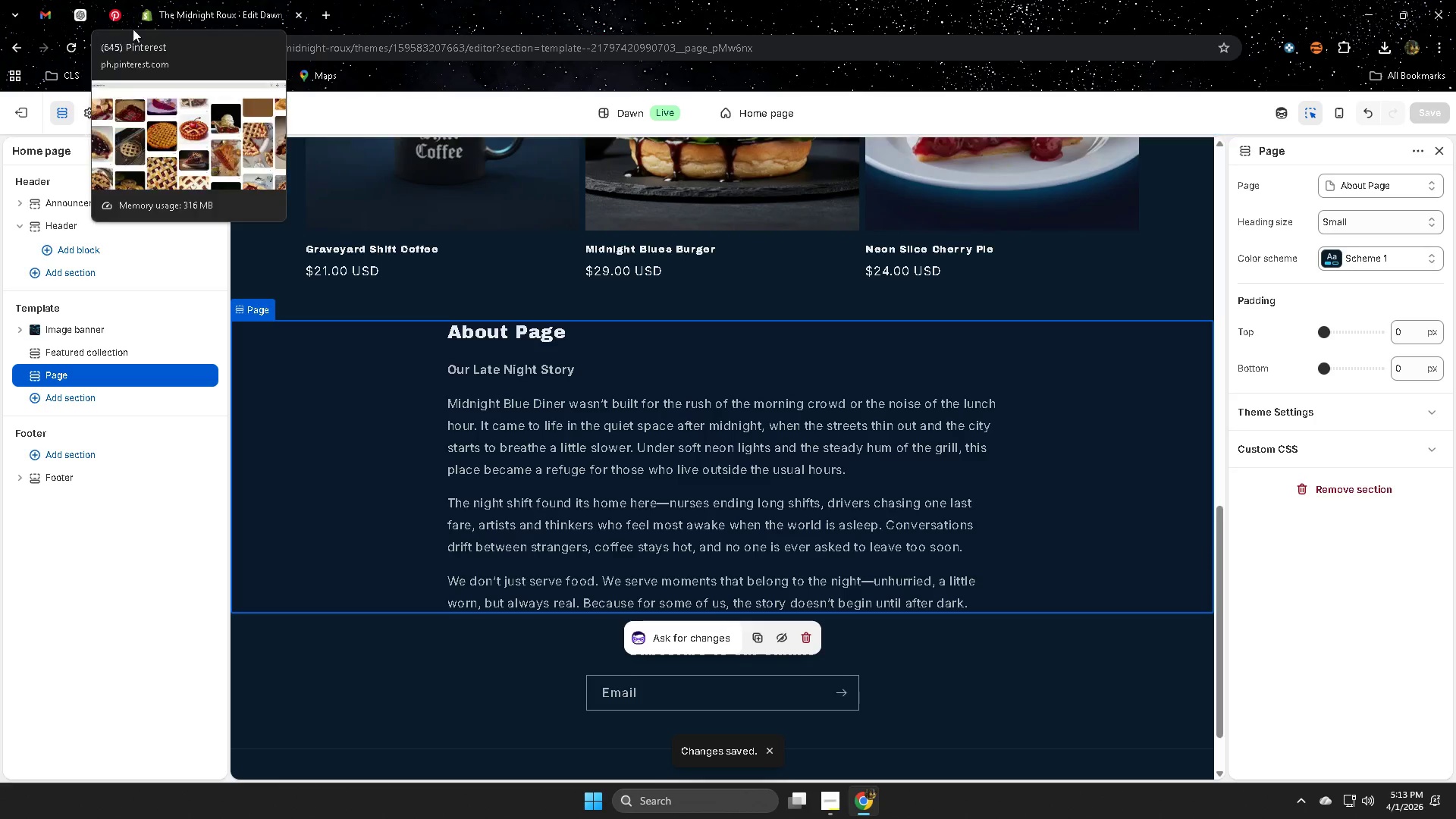 
left_click([831, 803])